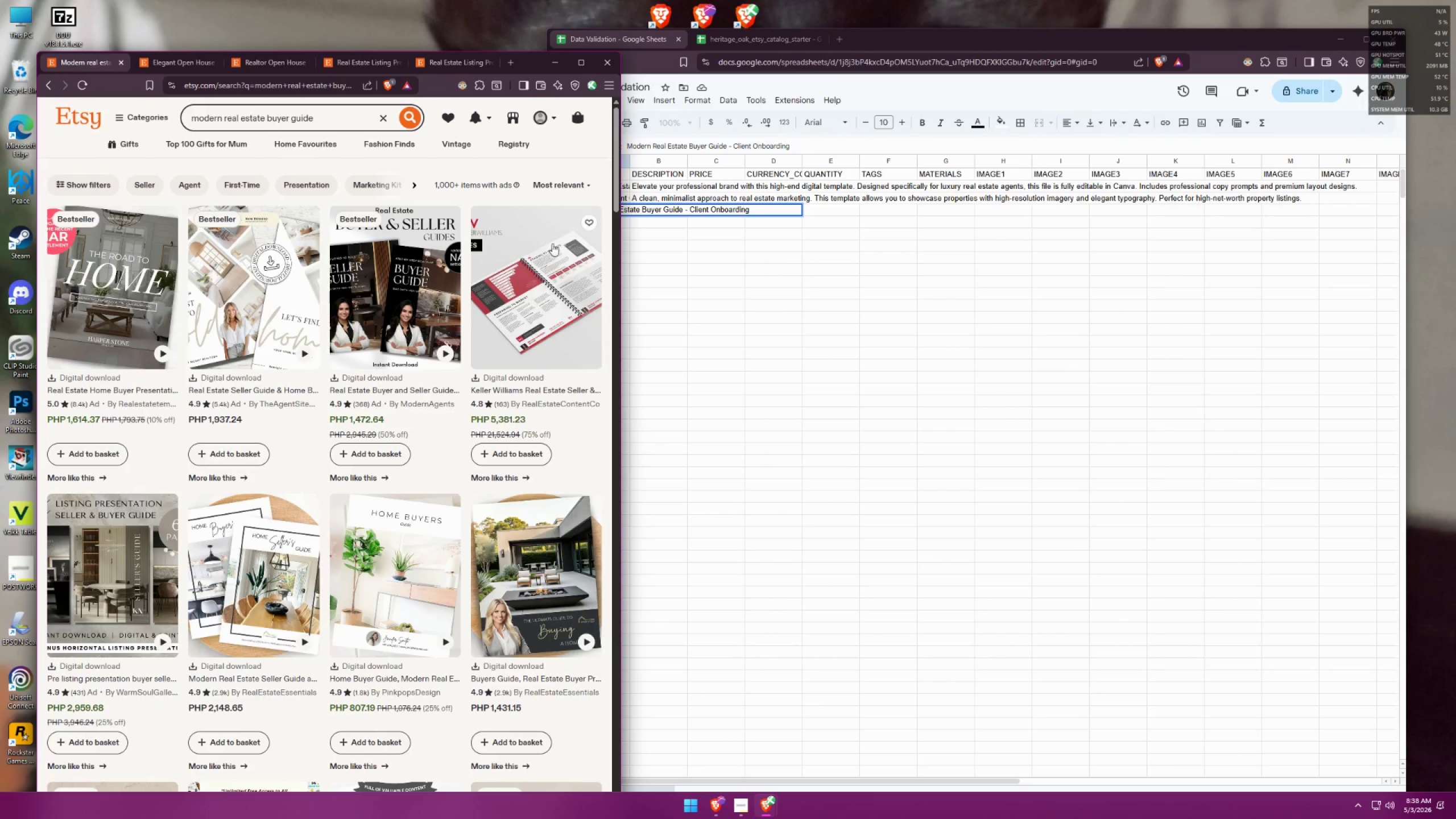 
left_click([555, 172])
 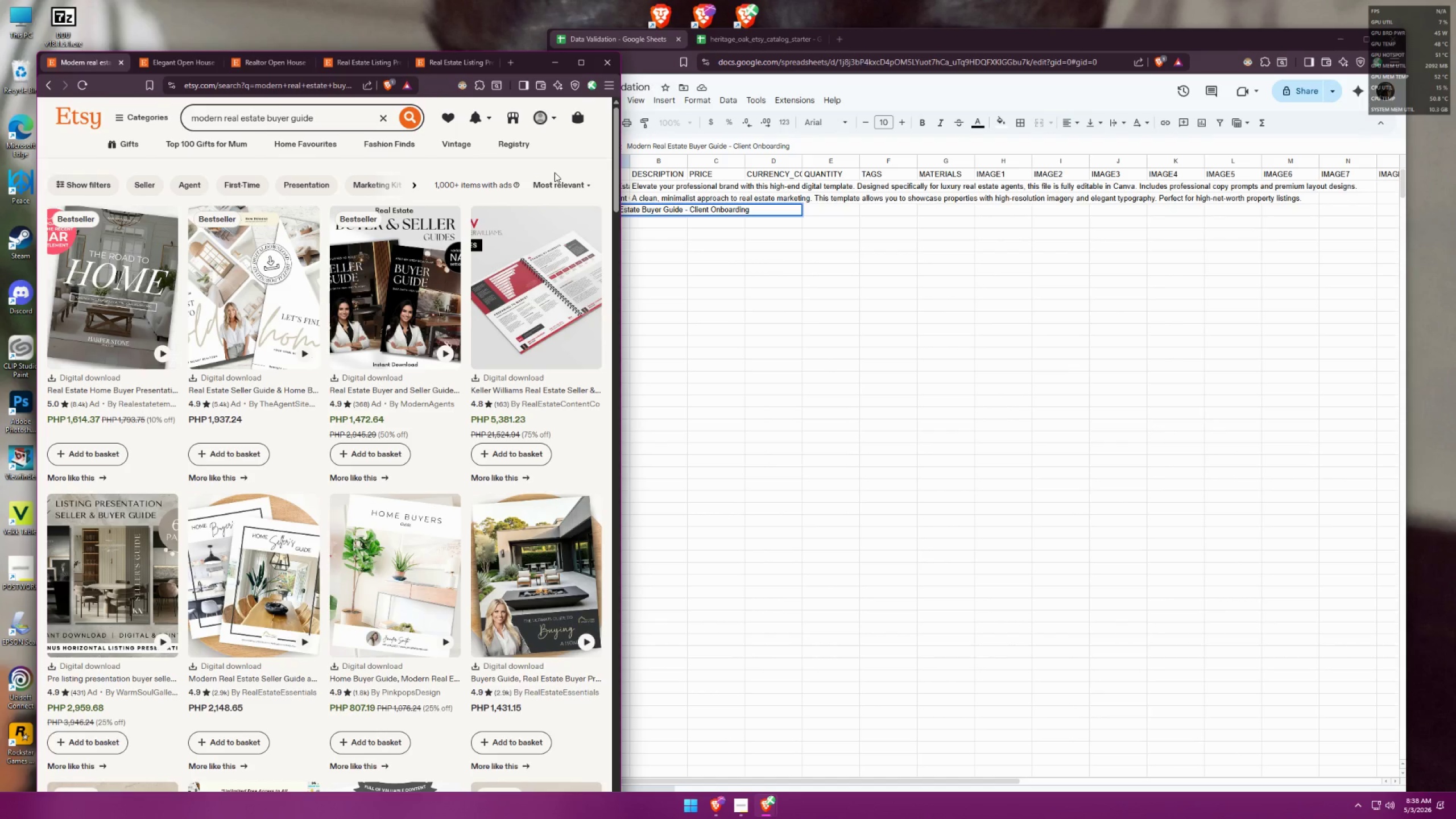 
left_click([554, 169])
 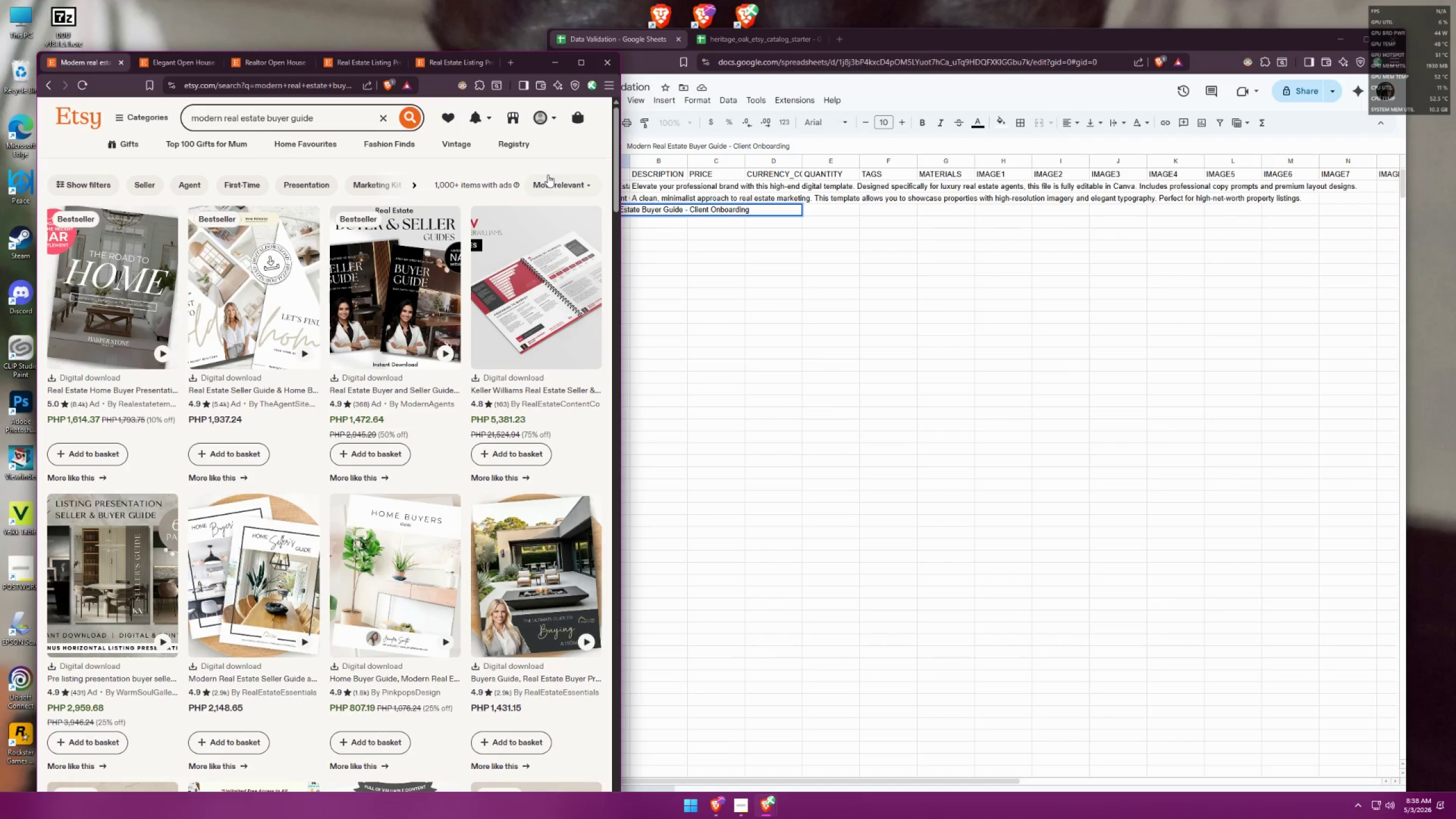 
left_click([800, 254])
 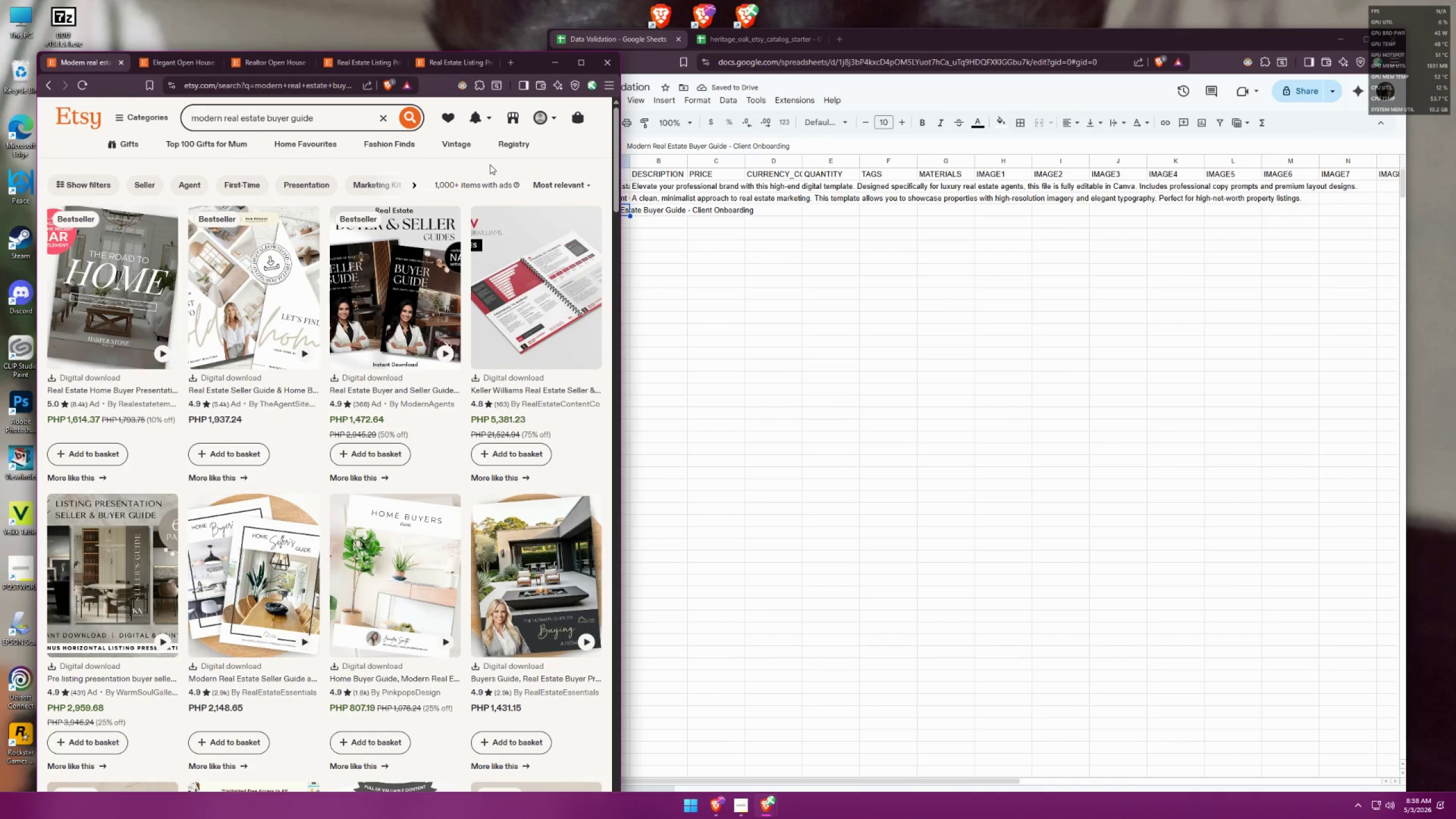 
wait(6.3)
 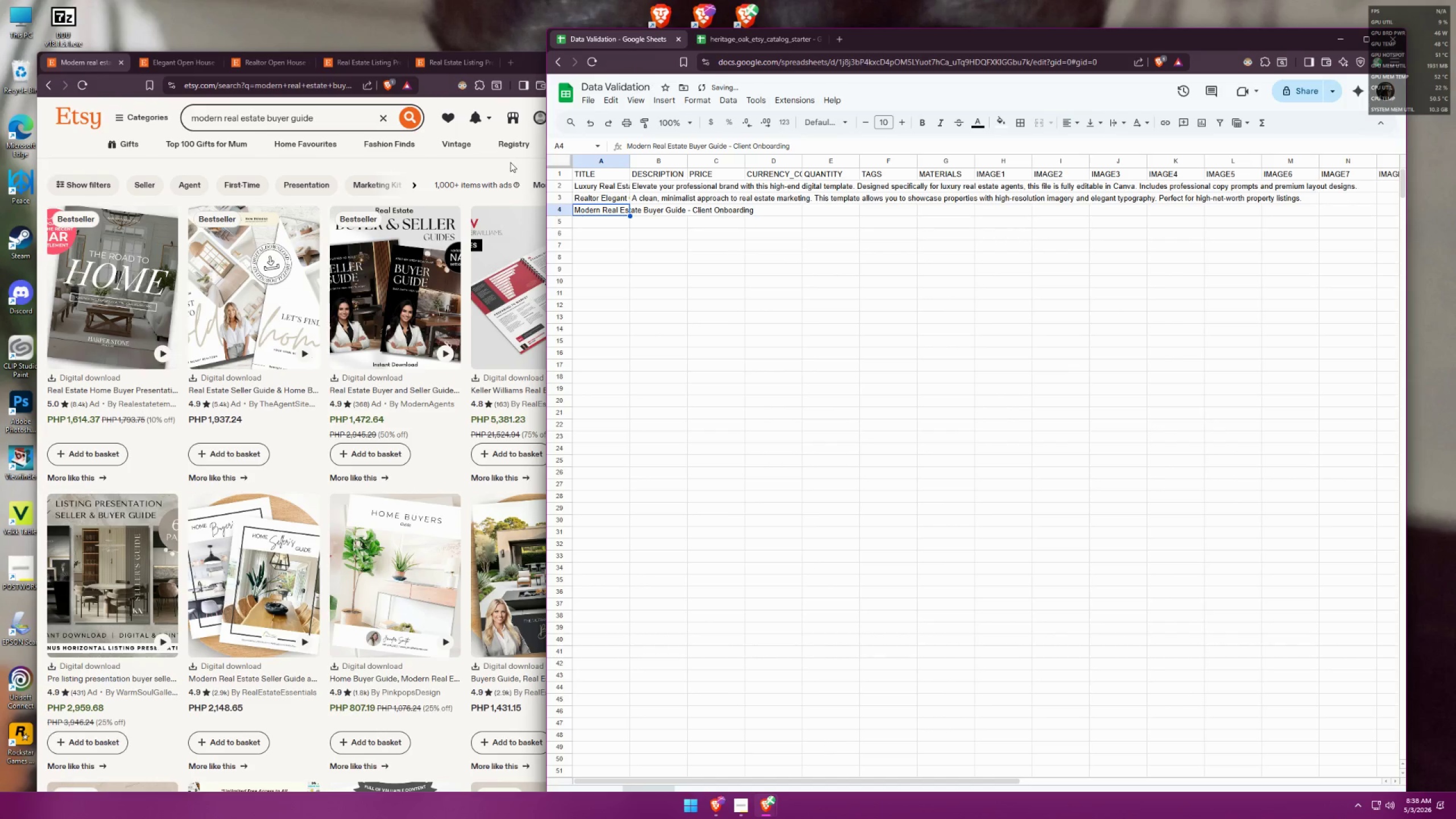 
left_click([572, 189])
 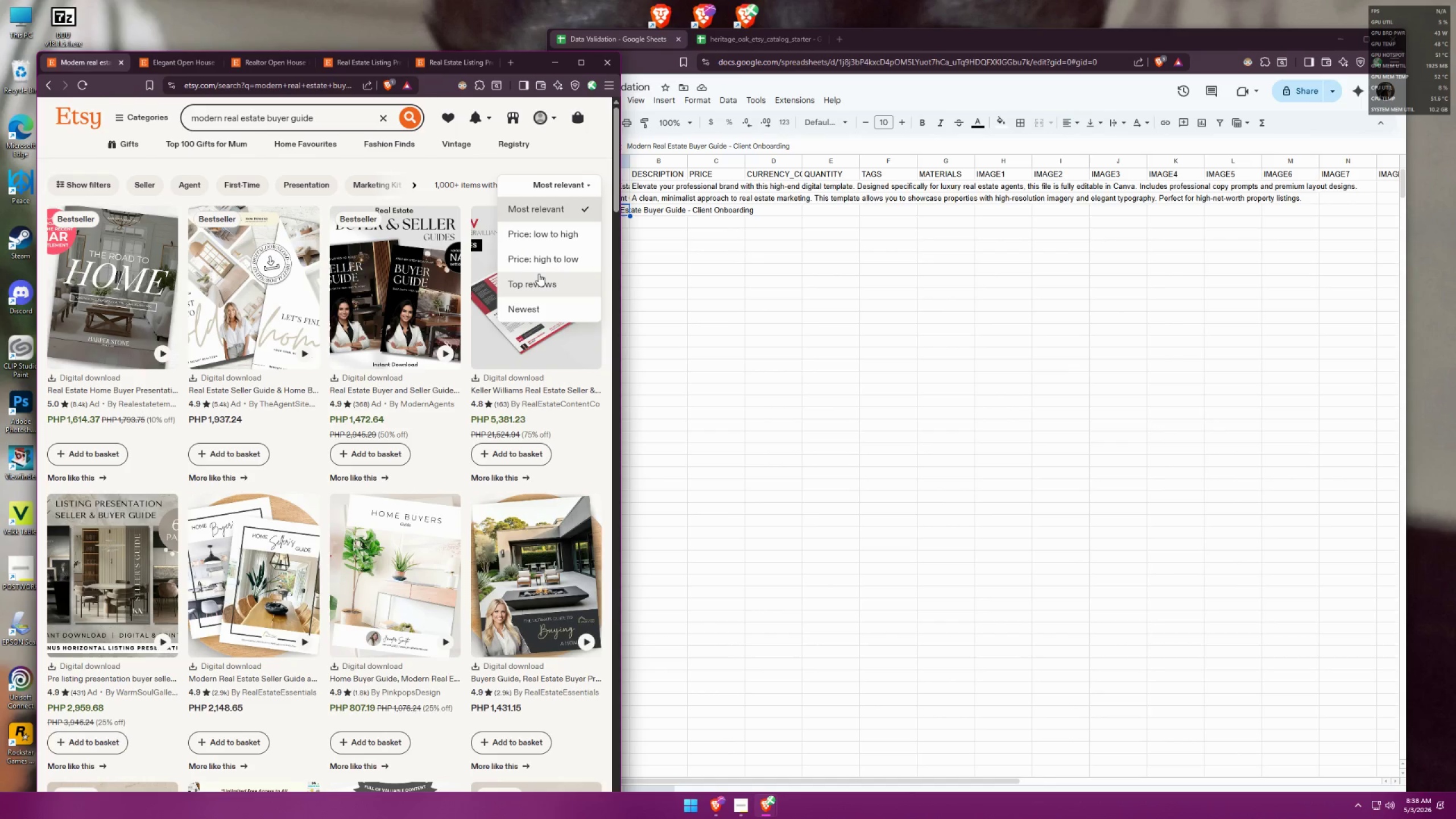 
left_click([539, 274])
 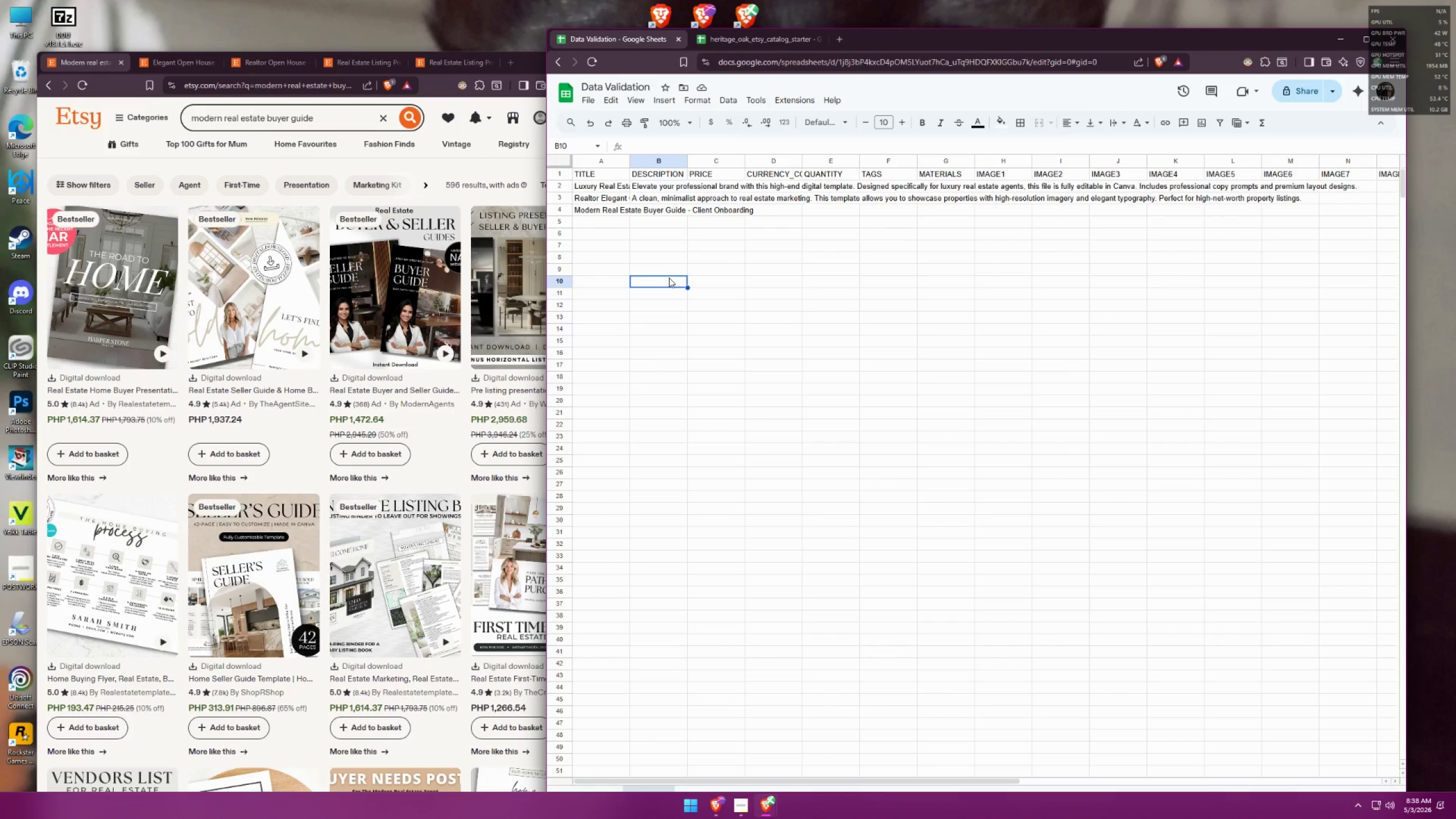 
wait(18.35)
 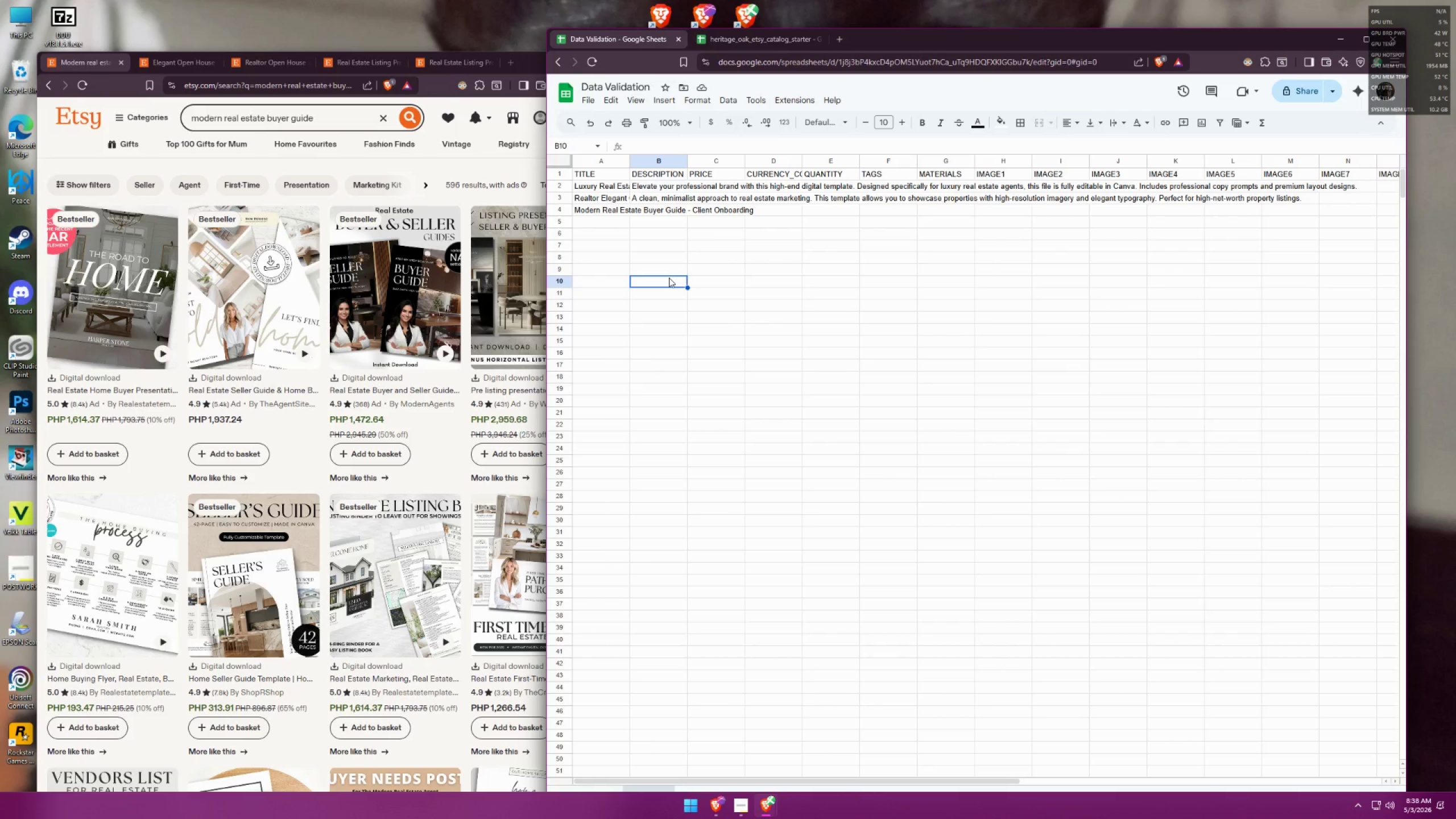 
left_click([590, 38])